 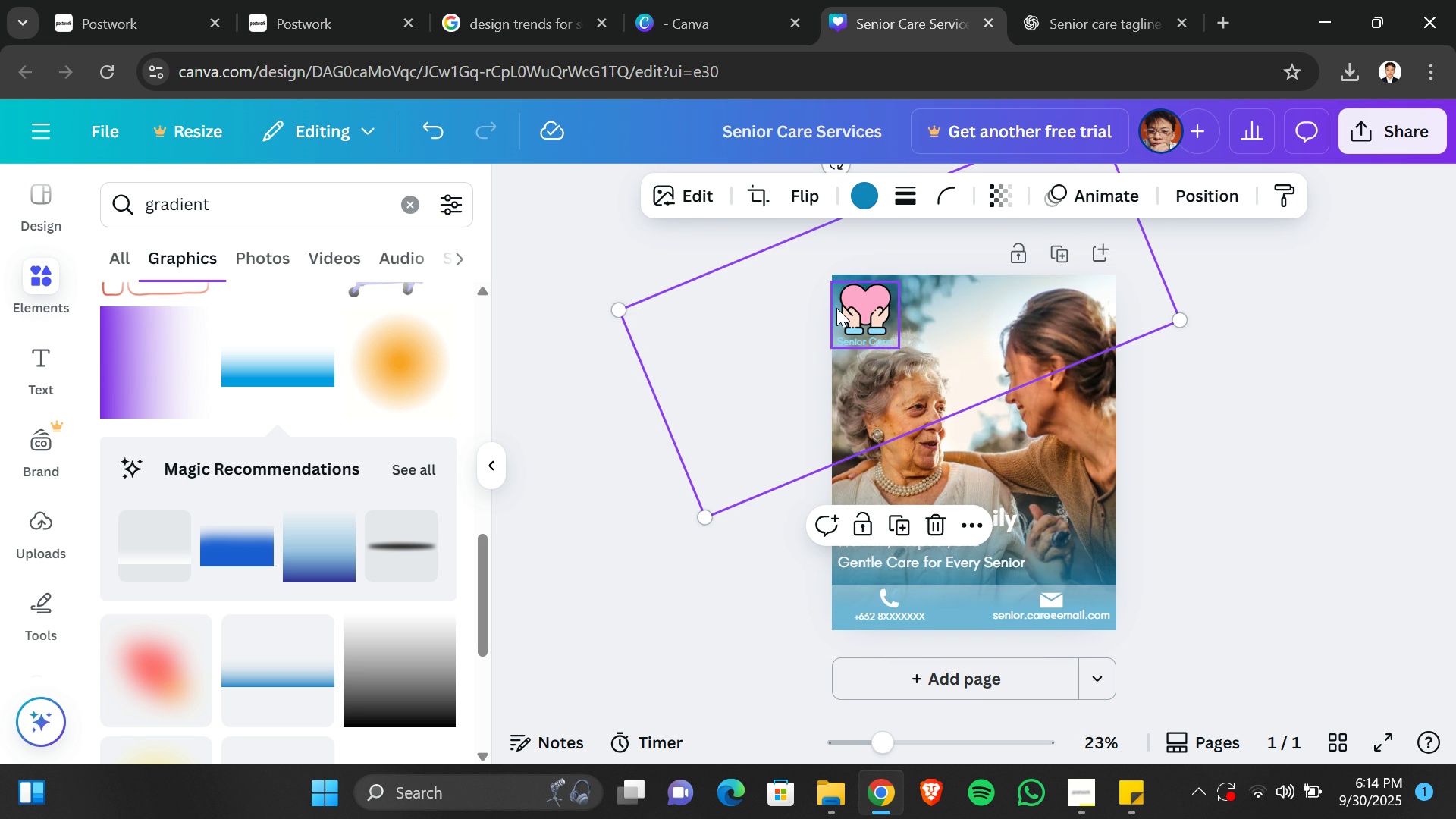 
key(Control+BracketLeft)
 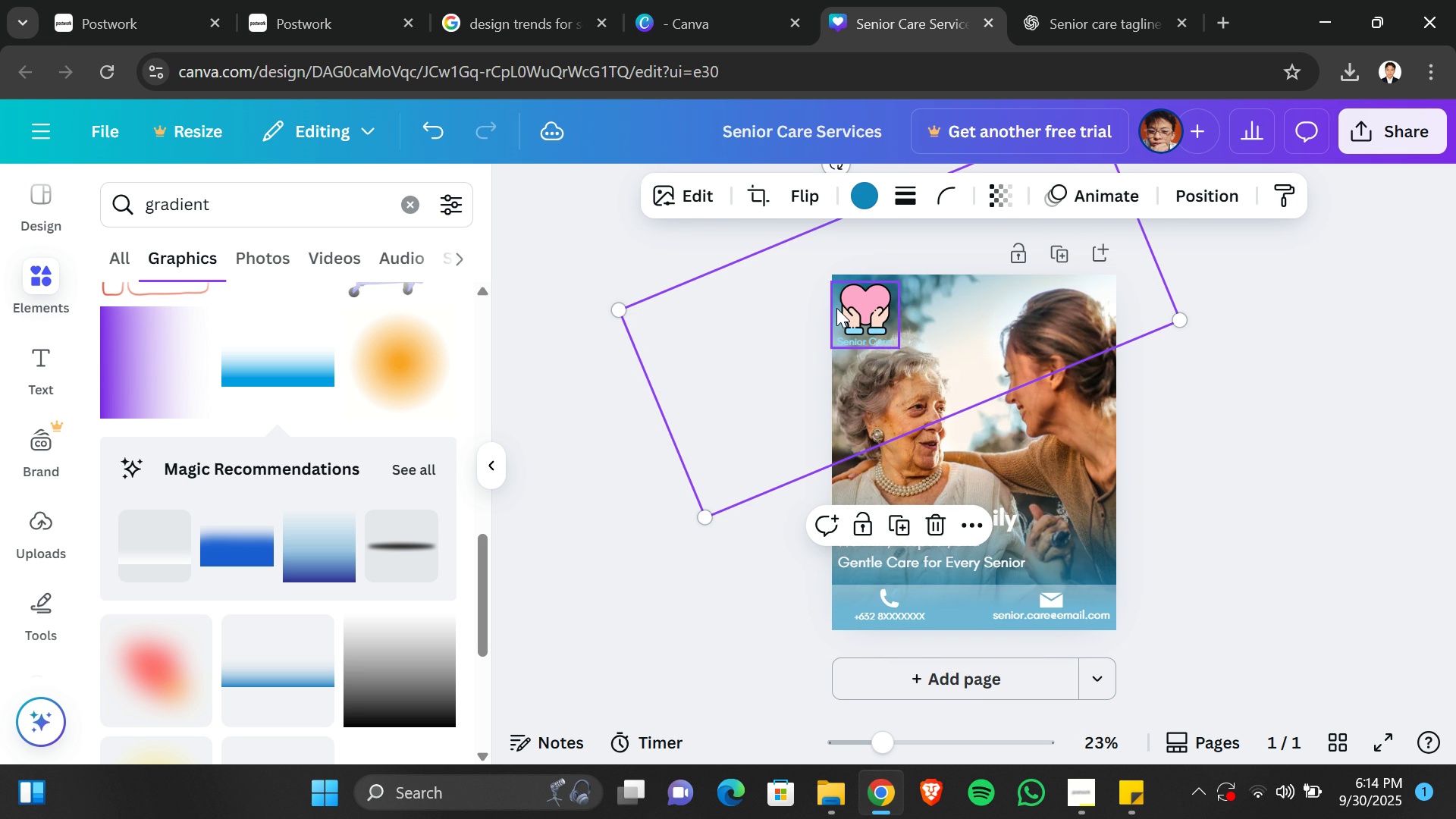 
key(Control+BracketLeft)
 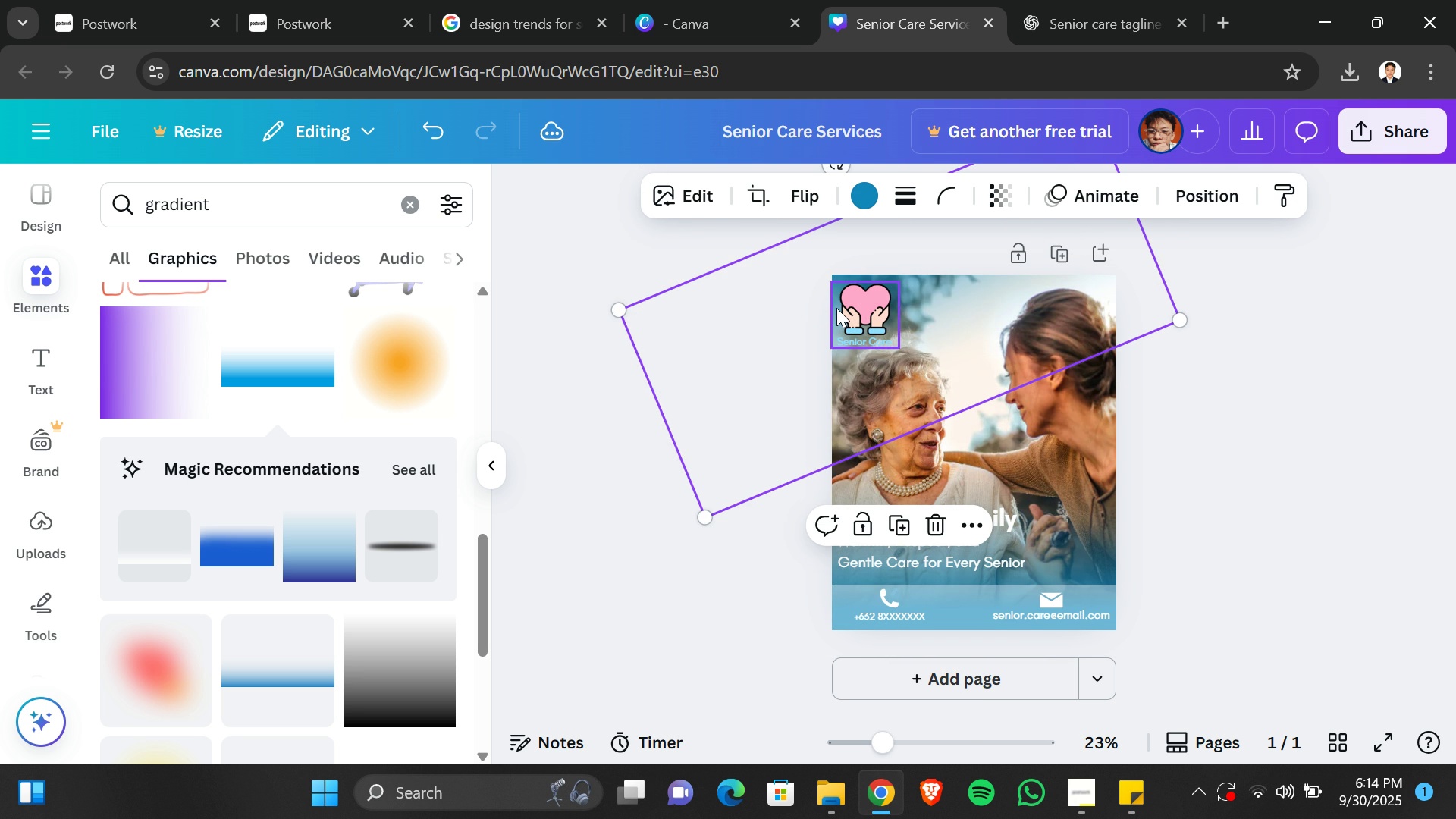 
key(Control+BracketLeft)
 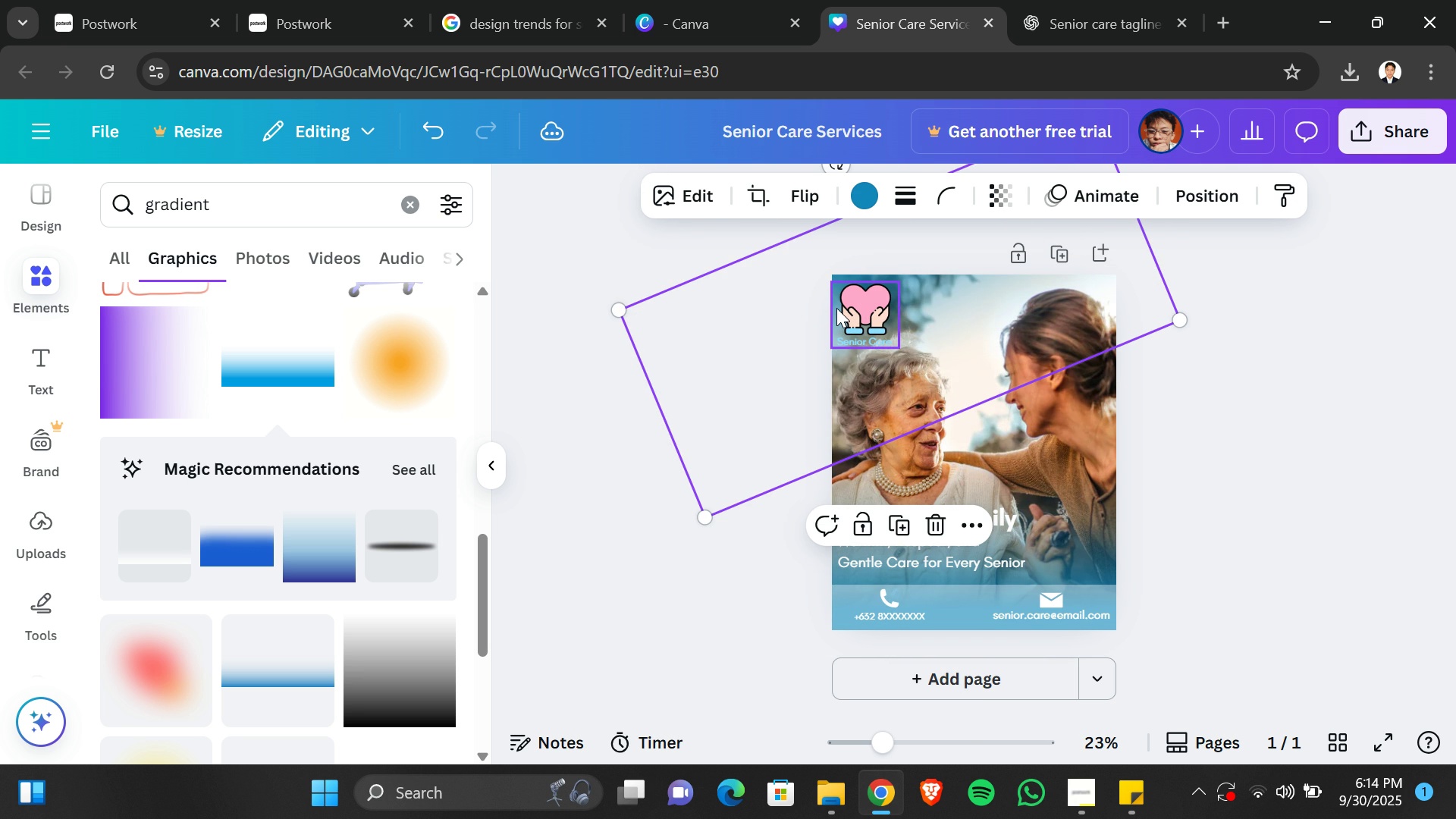 
key(Control+BracketLeft)
 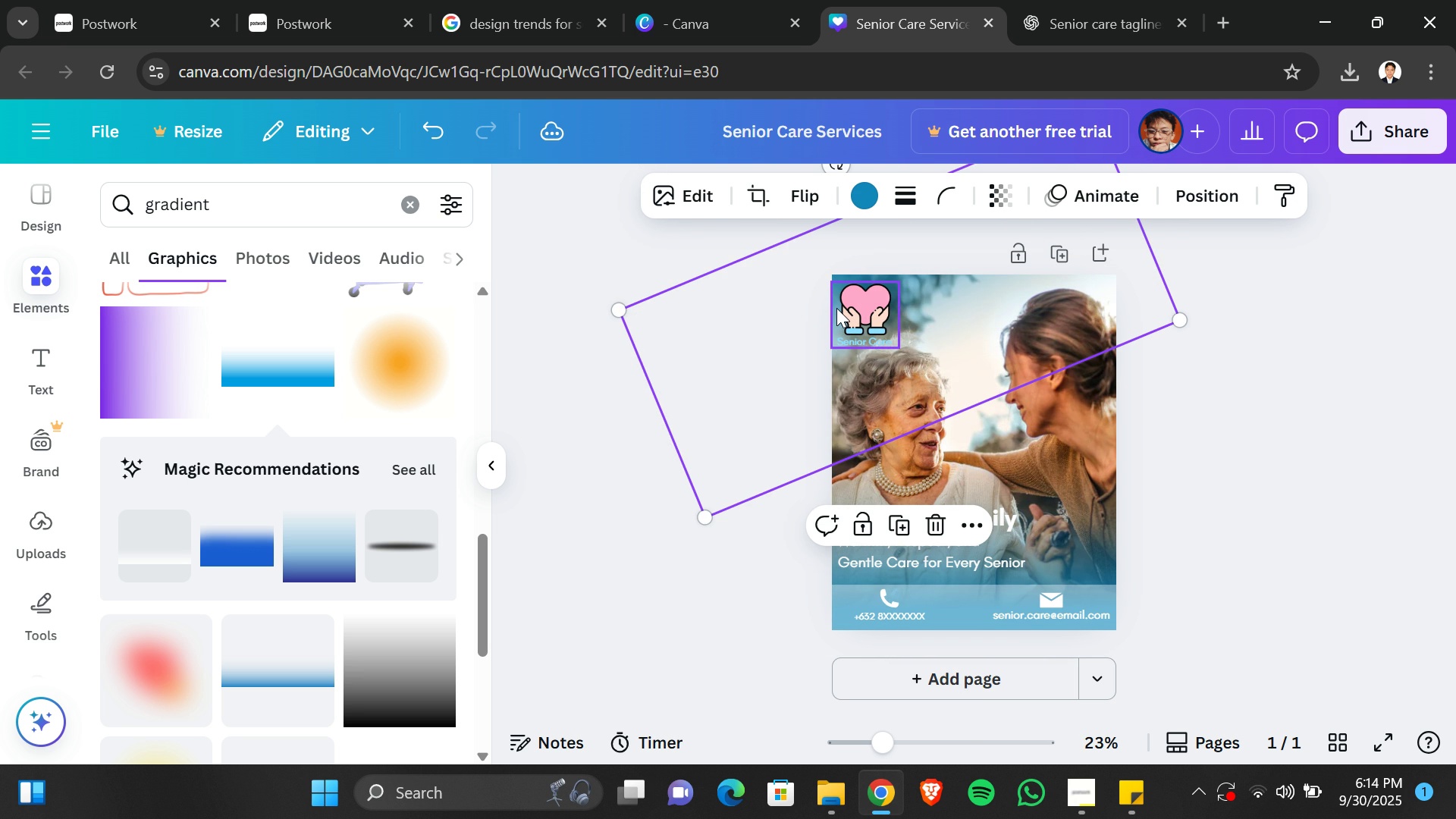 
key(Control+BracketLeft)
 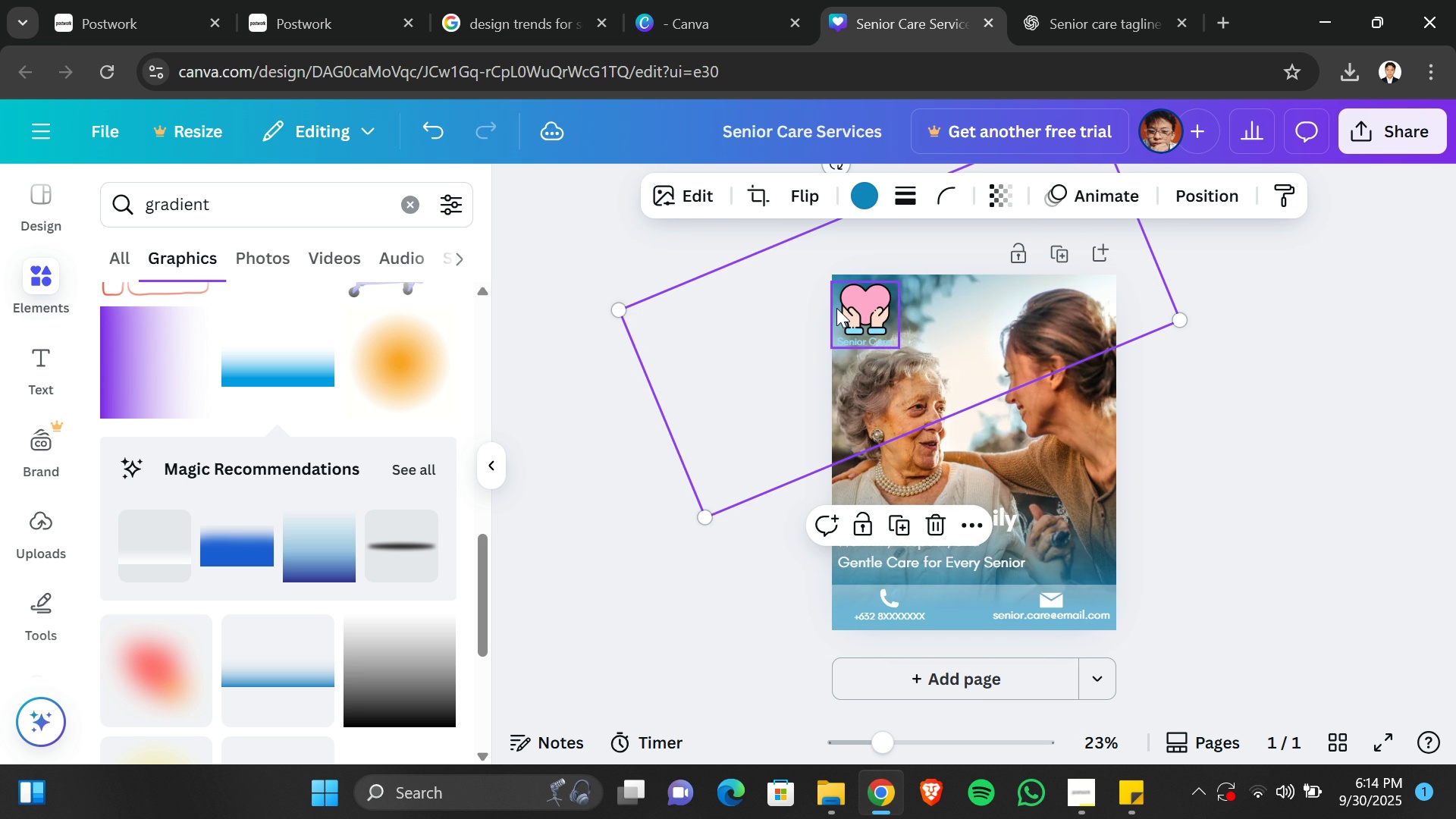 
key(Control+BracketLeft)